 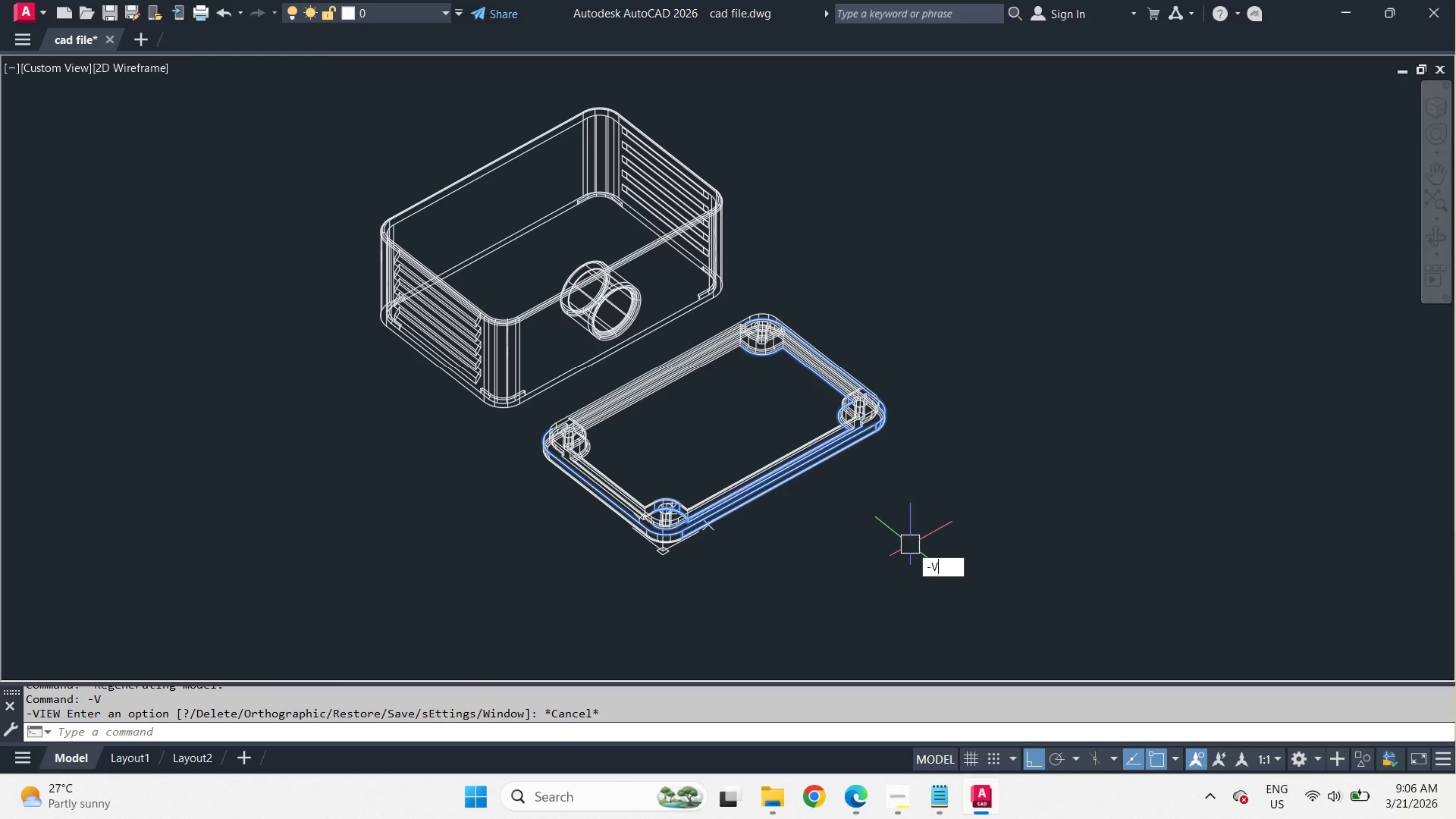 
key(V)
 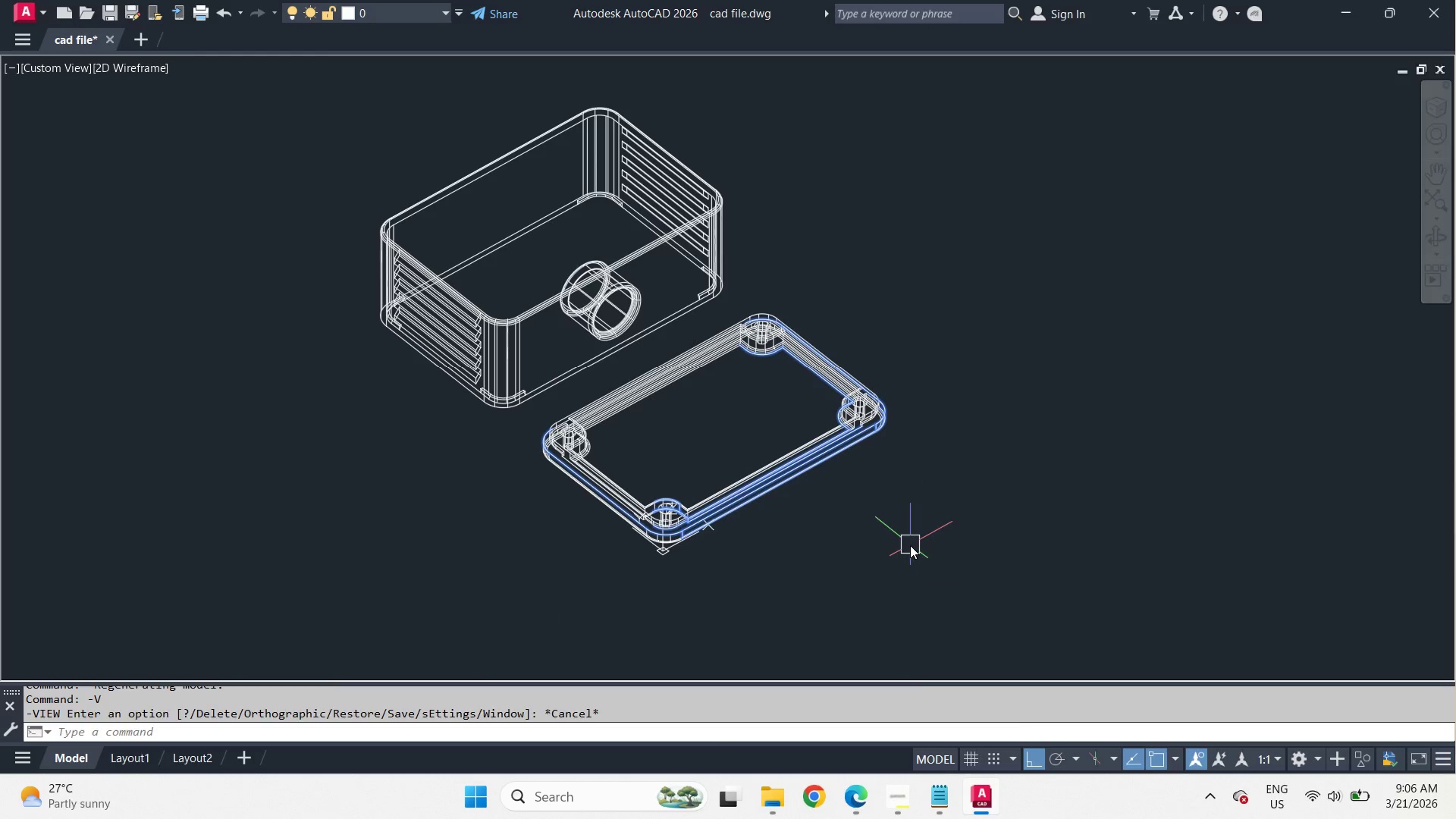 
key(Space)
 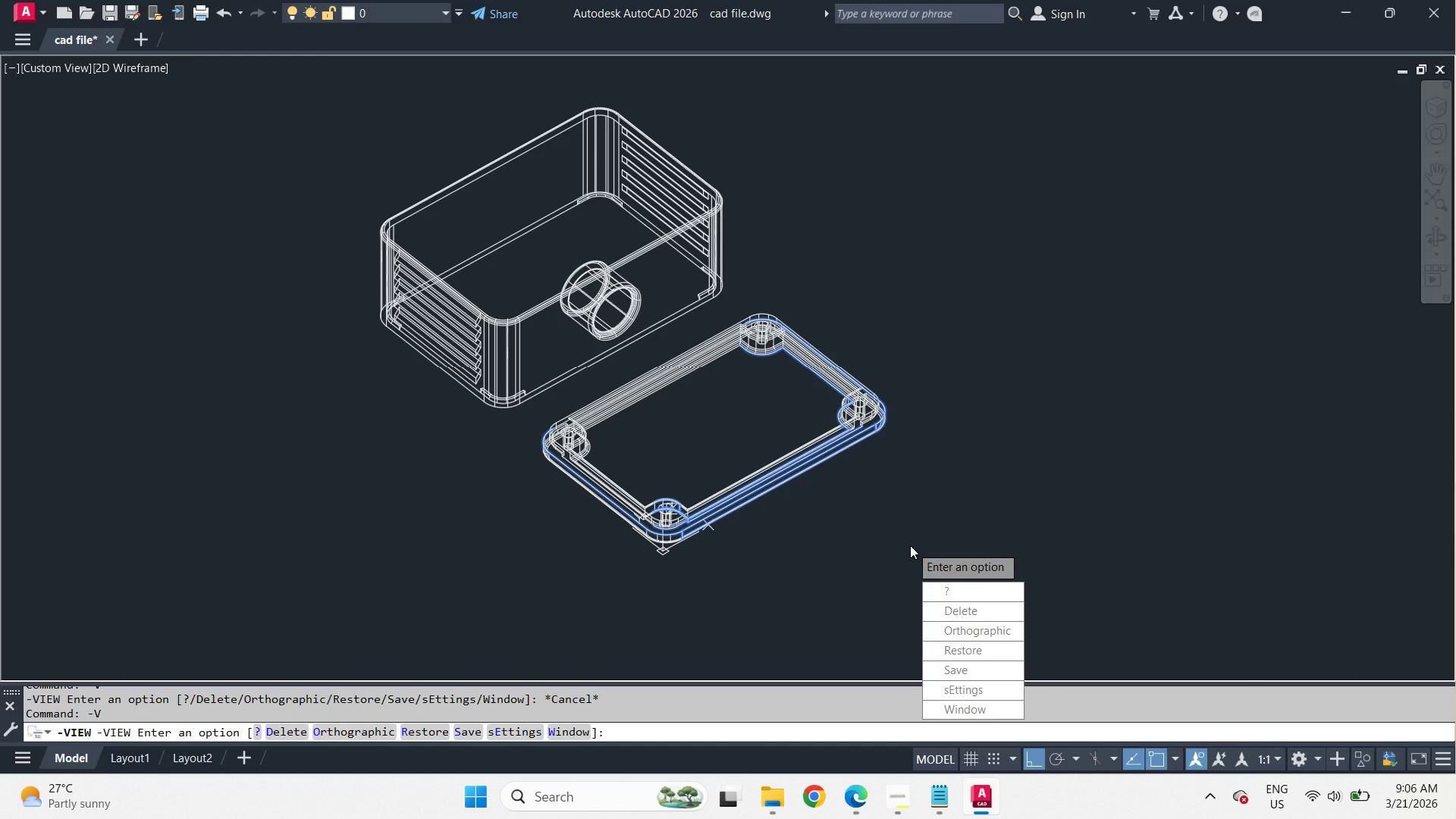 
key(T)
 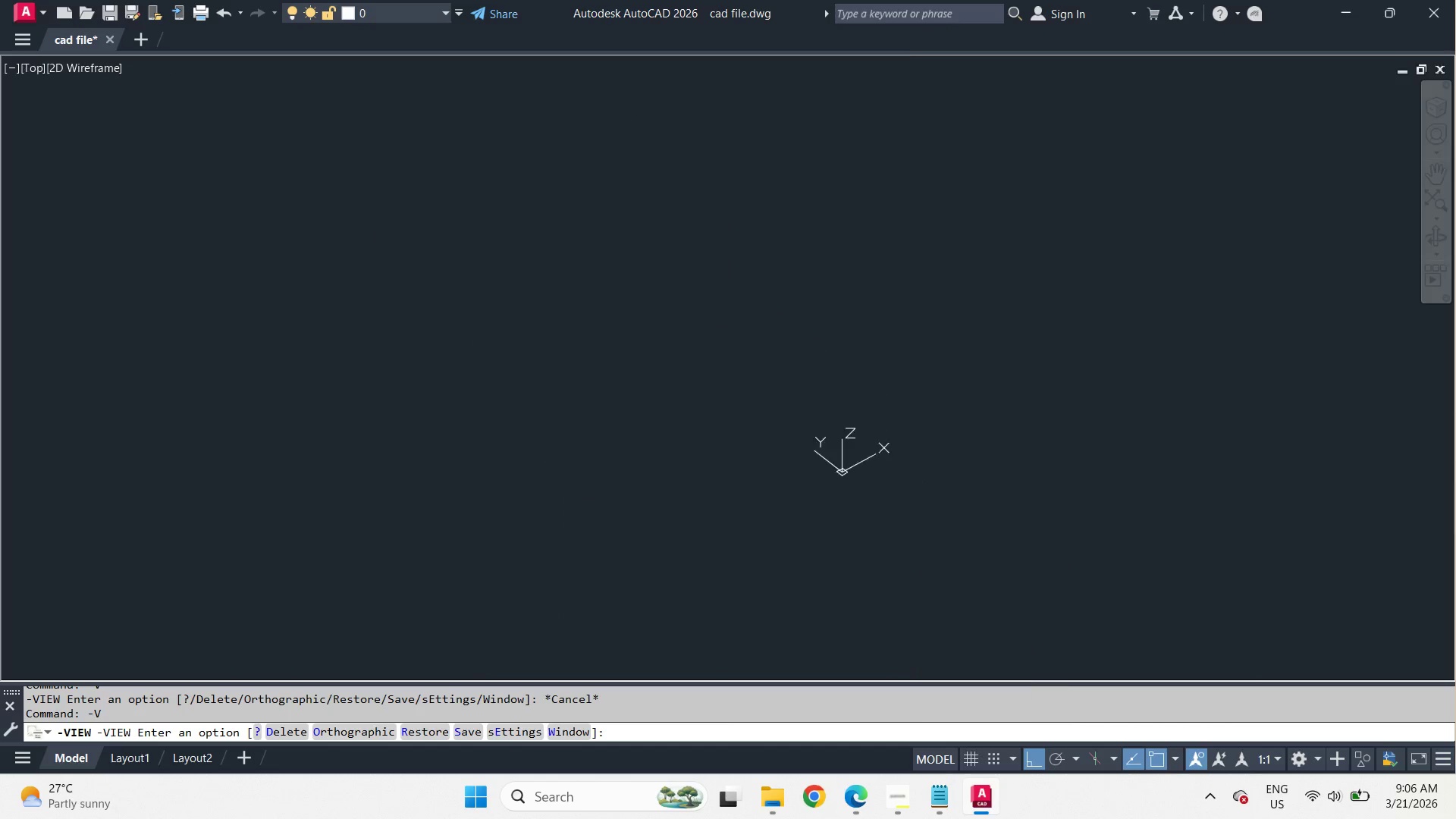 
key(Space)
 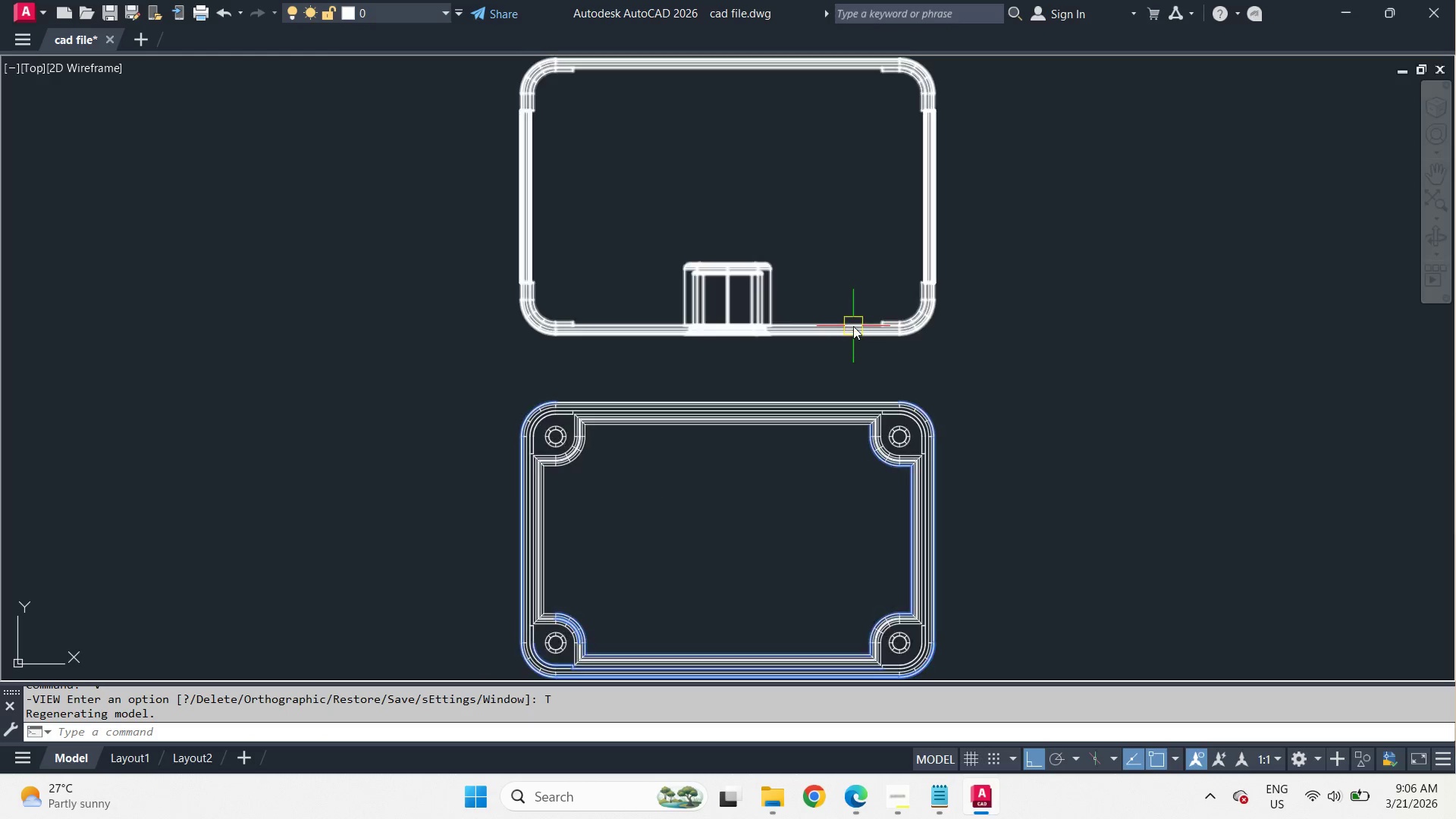 
left_click([853, 326])
 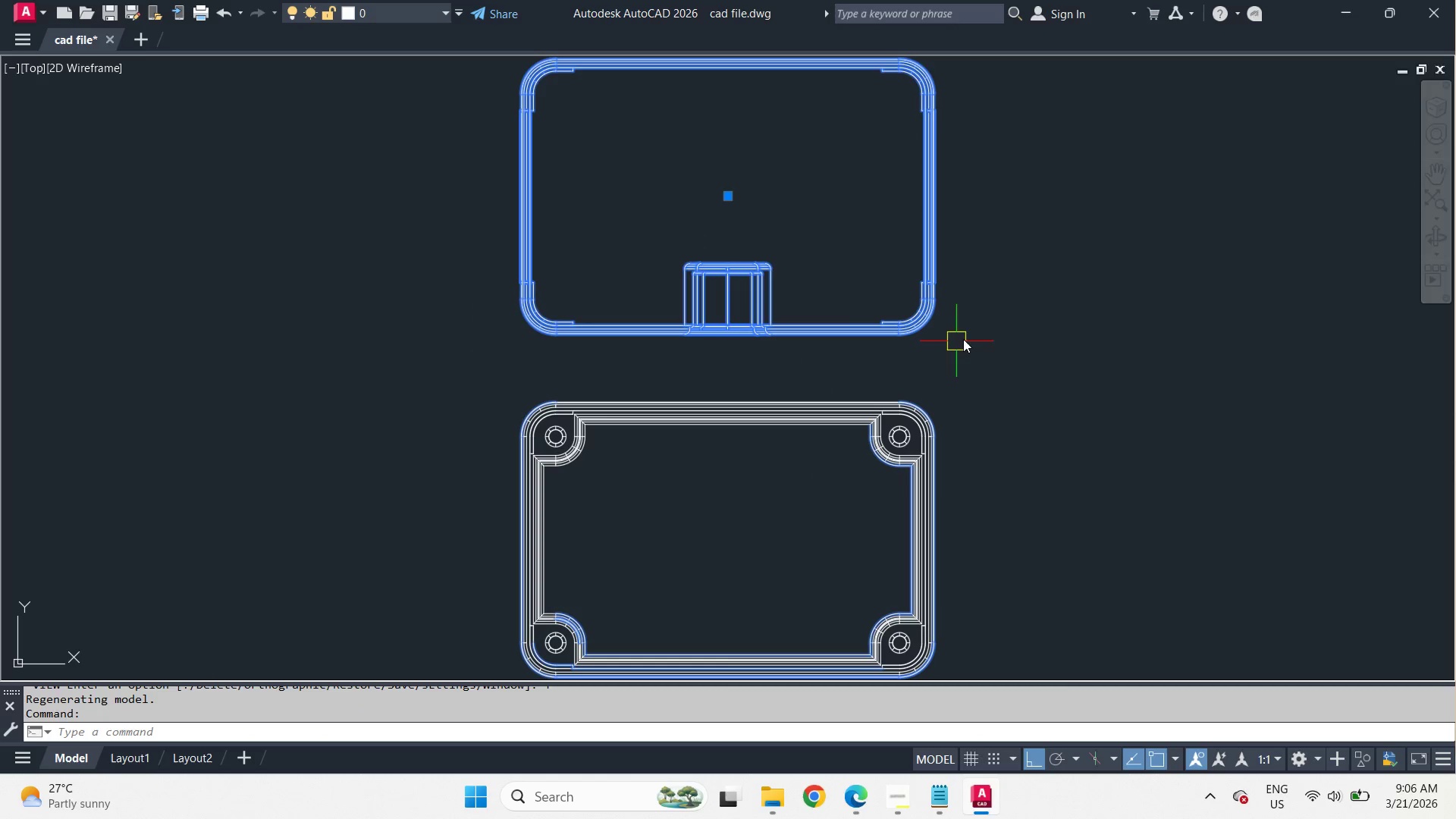 
key(M)
 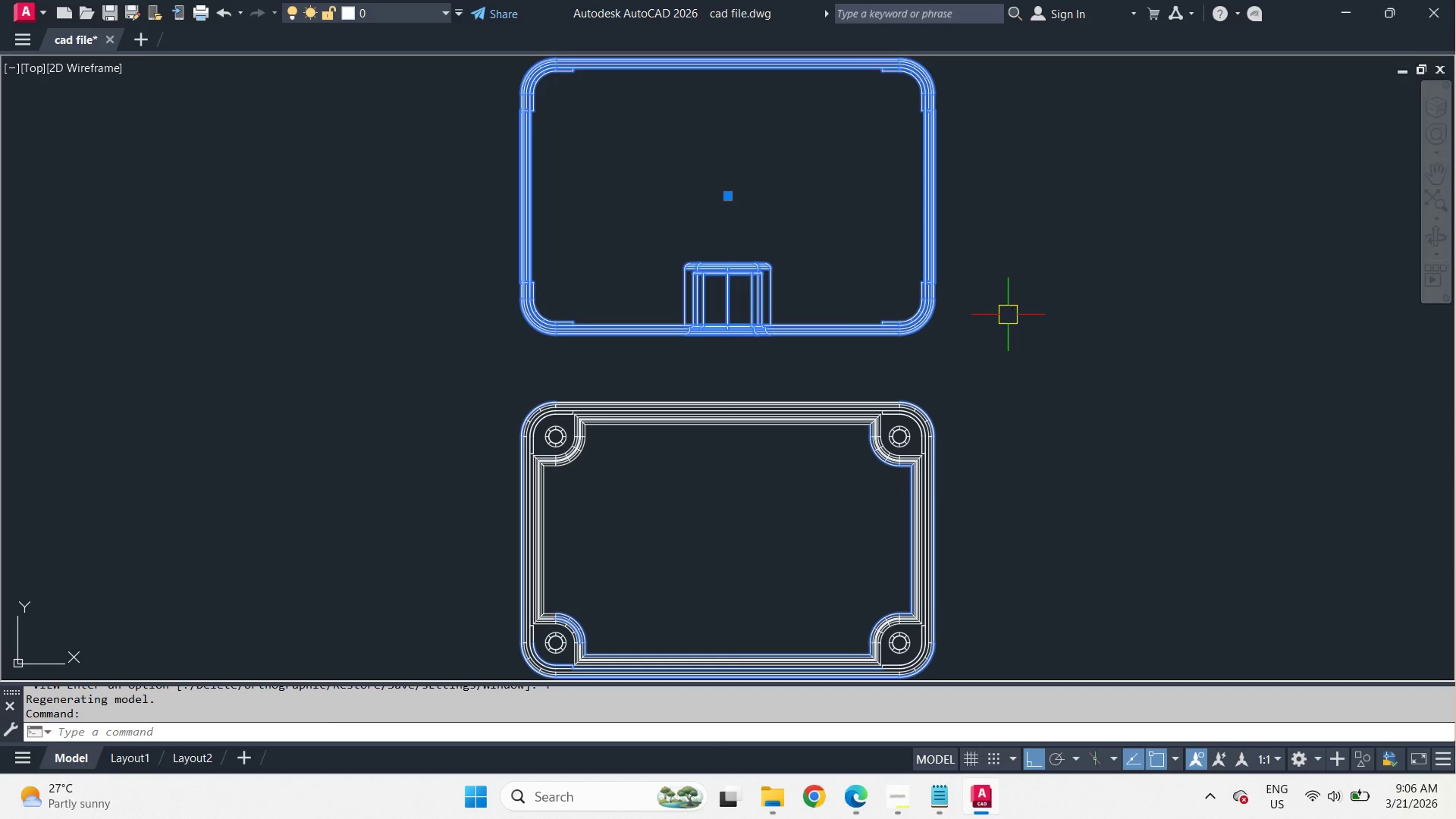 
key(Space)
 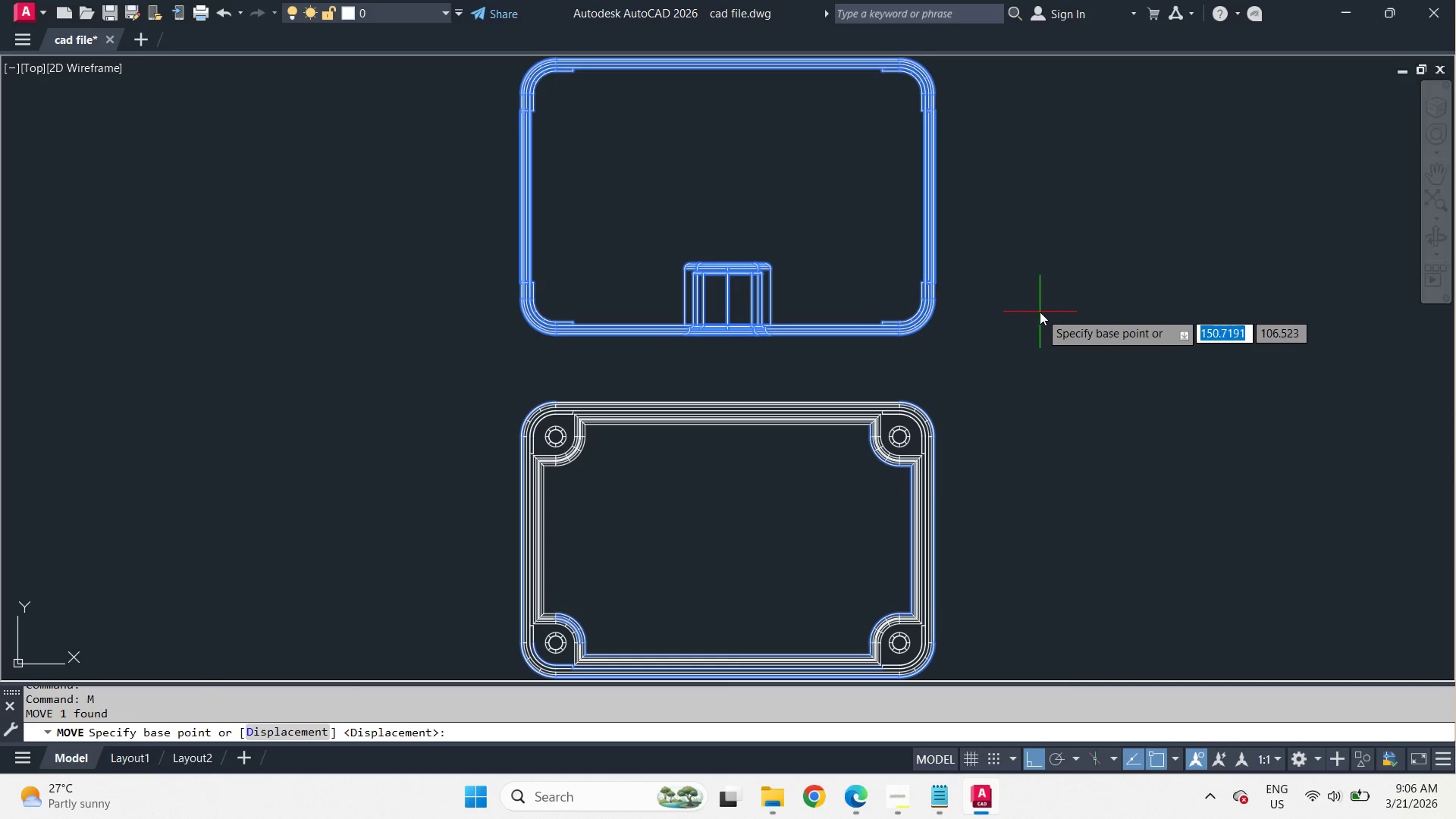 
left_click_drag(start_coordinate=[1040, 312], to_coordinate=[1040, 325])
 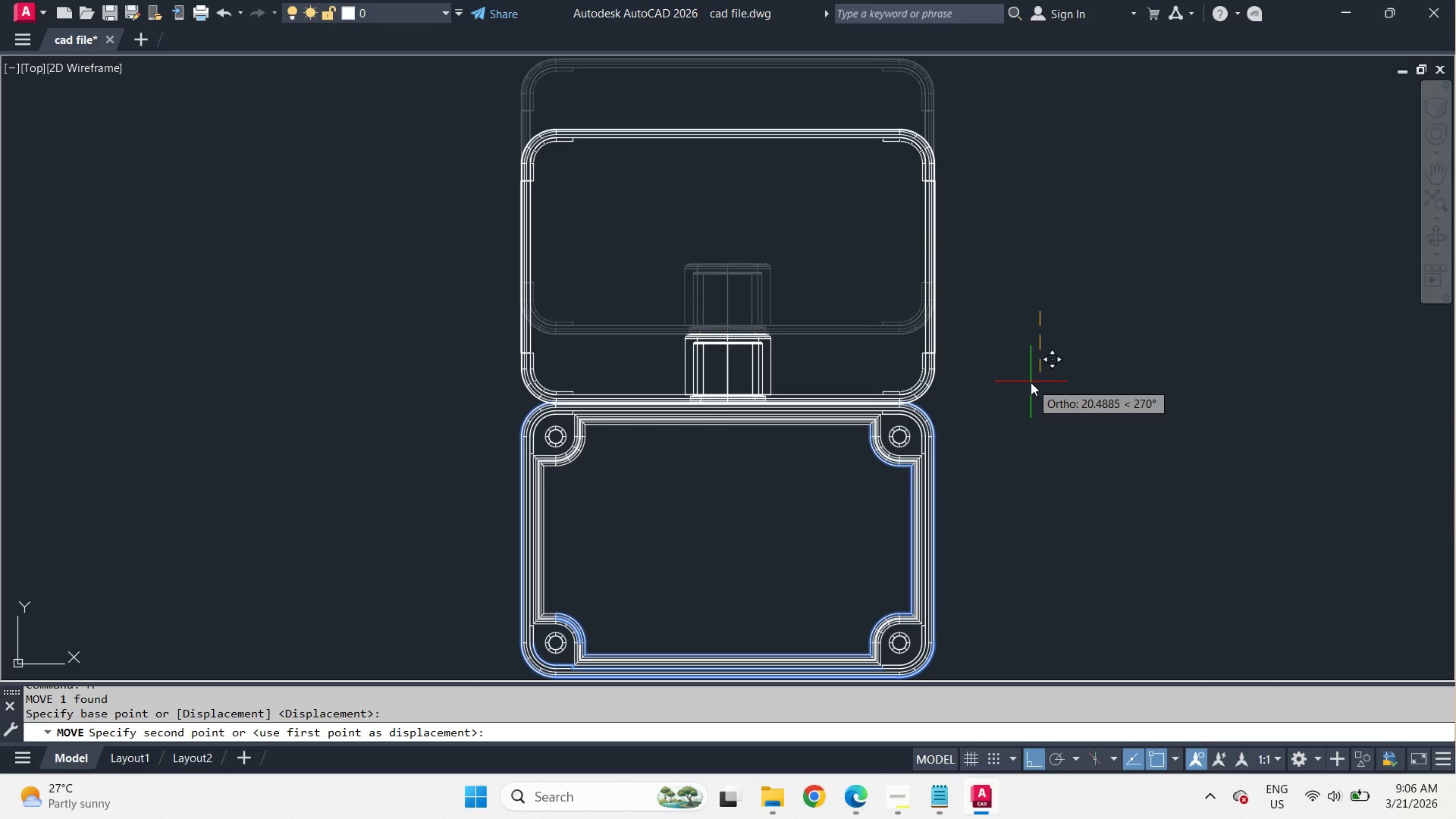 
key(Numpad1)
 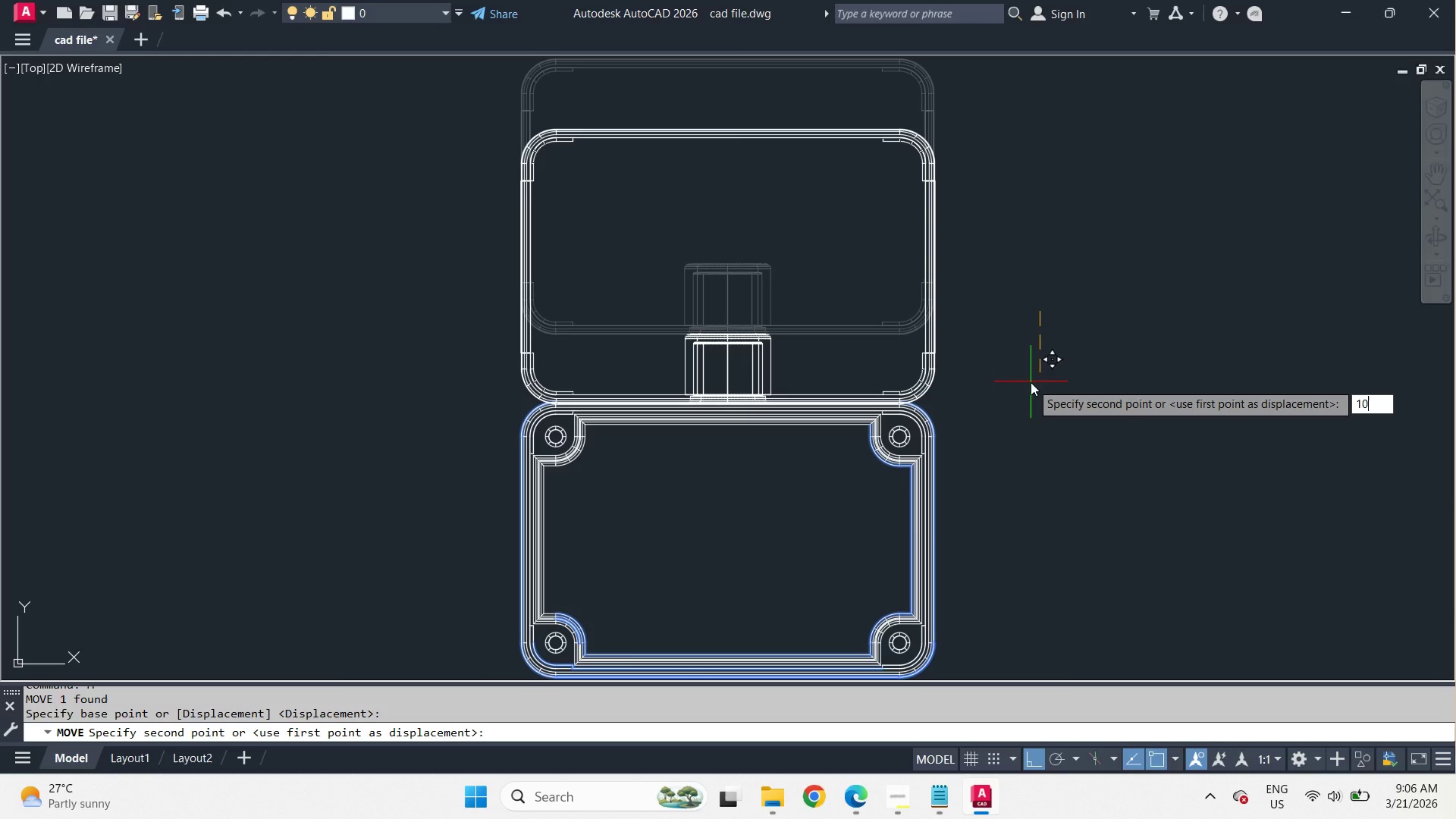 
key(Numpad0)
 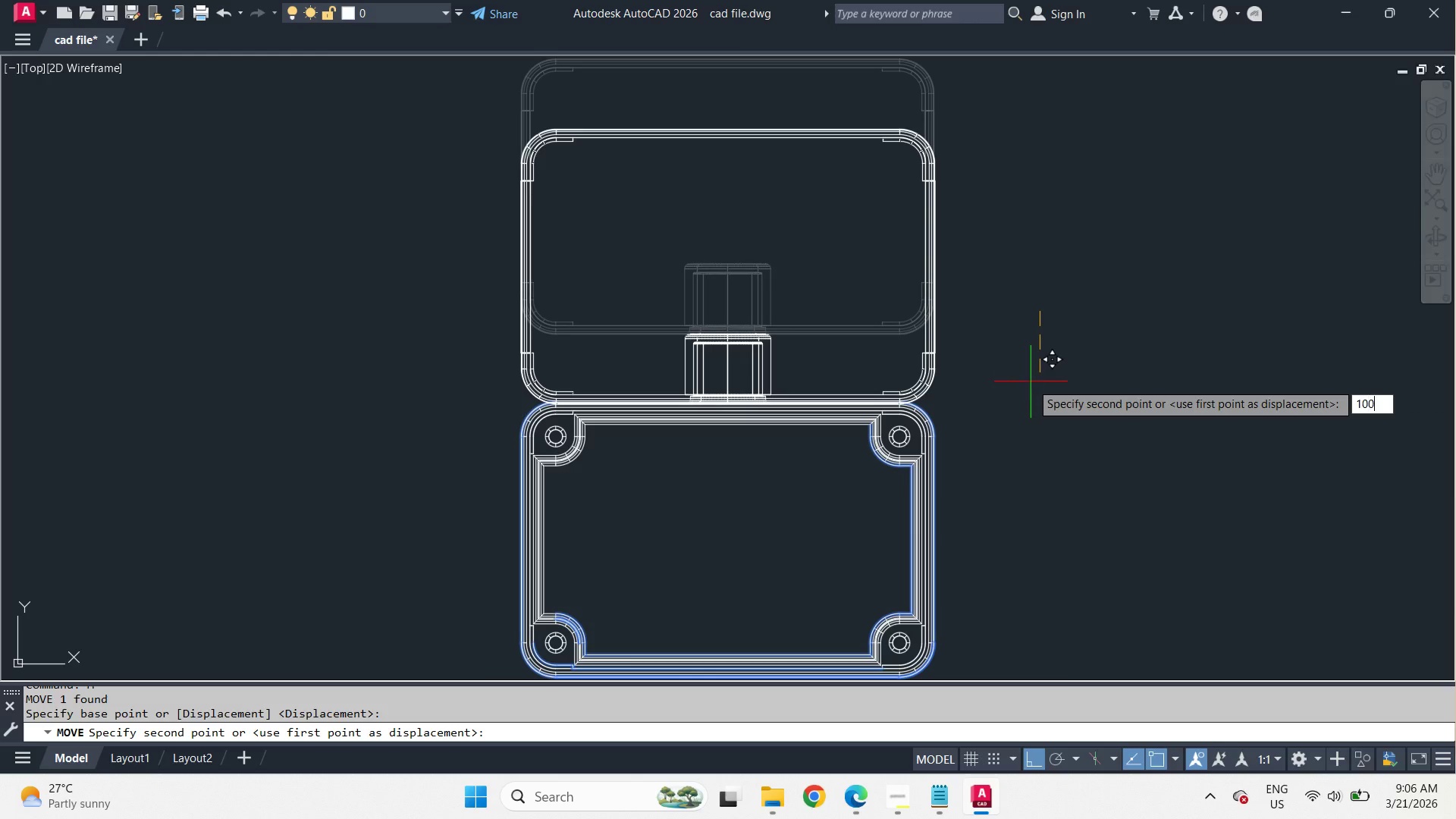 
key(Numpad0)
 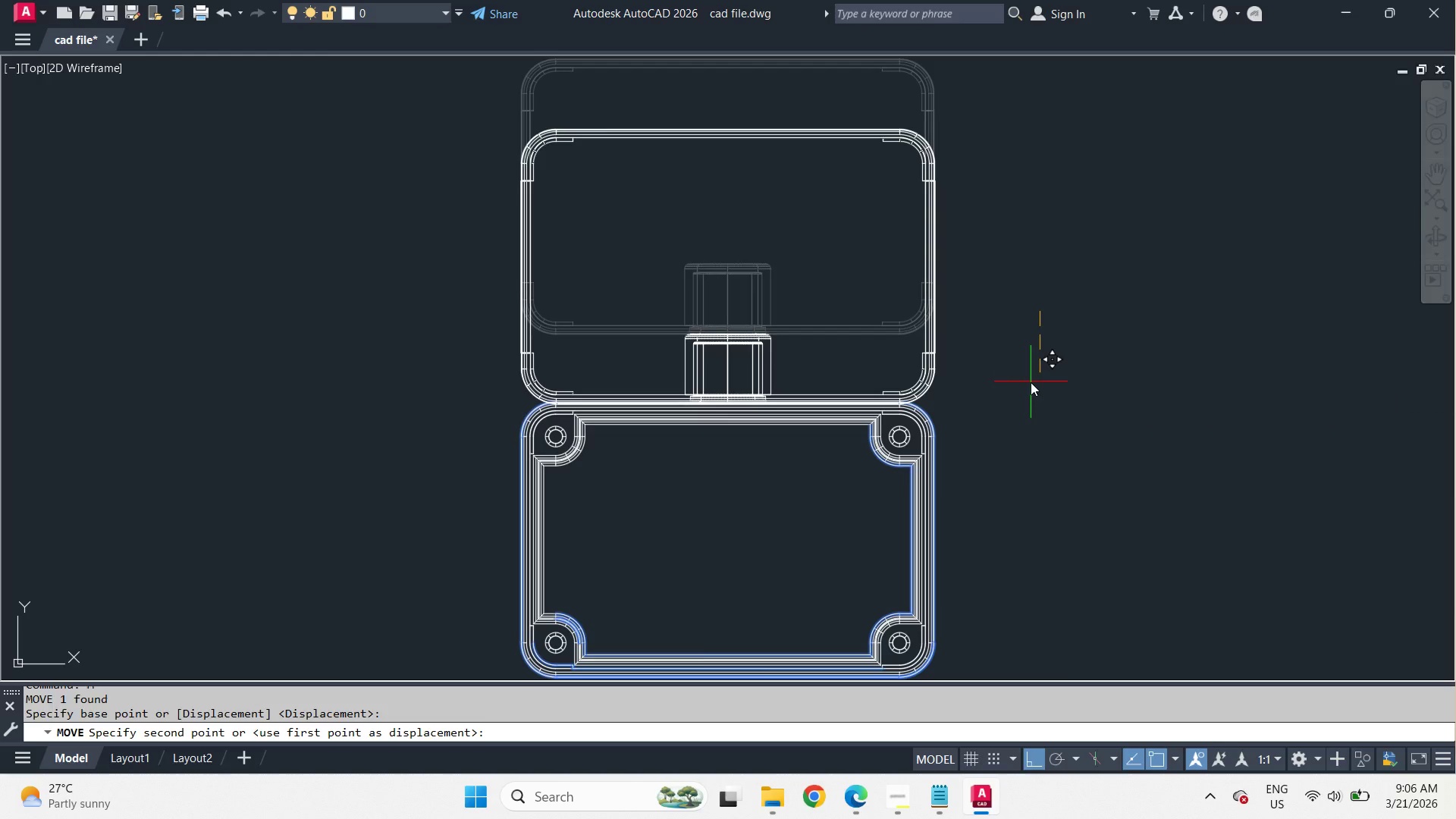 
key(Space)
 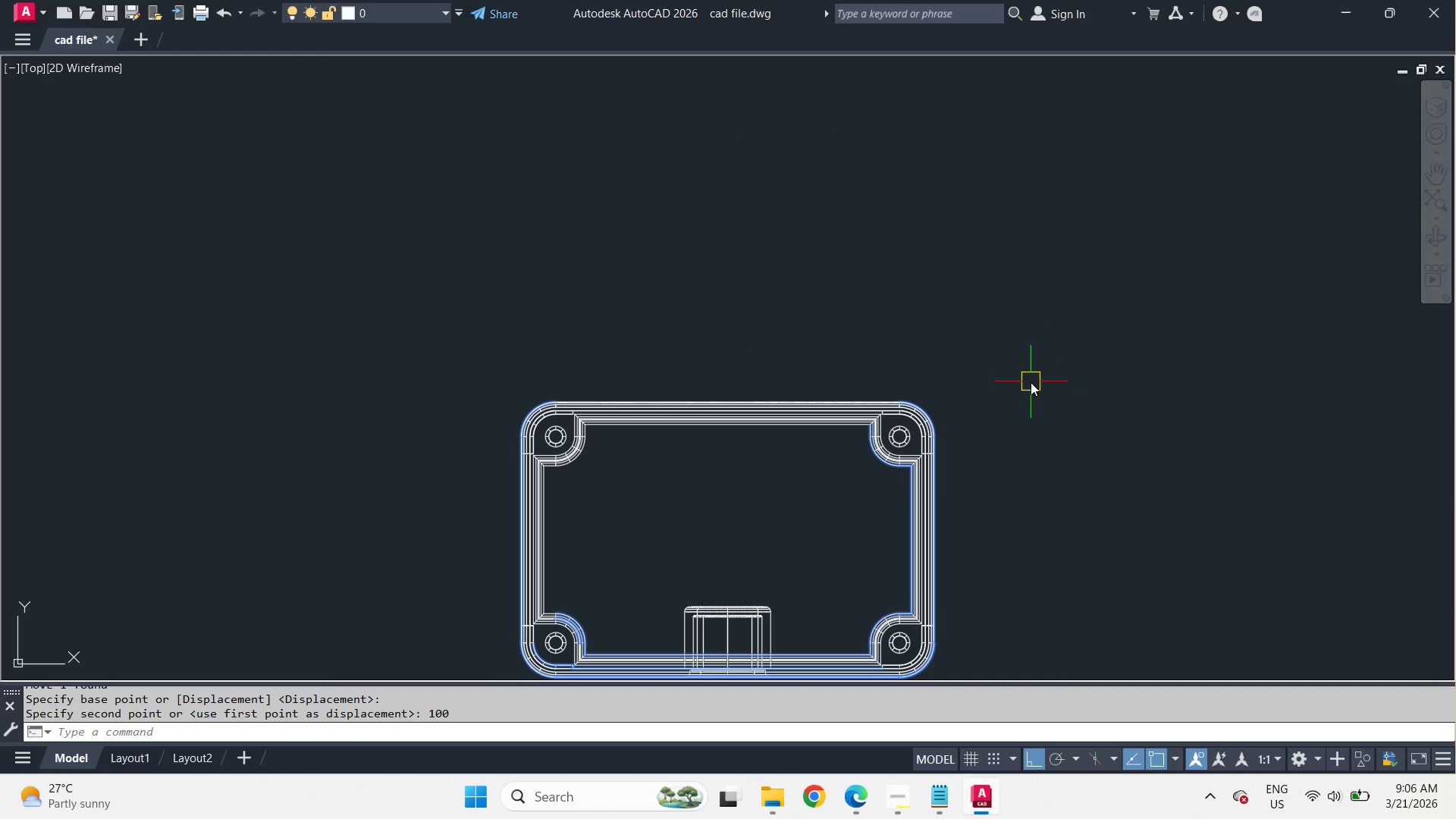 
scroll: coordinate [1031, 382], scroll_direction: down, amount: 1.0
 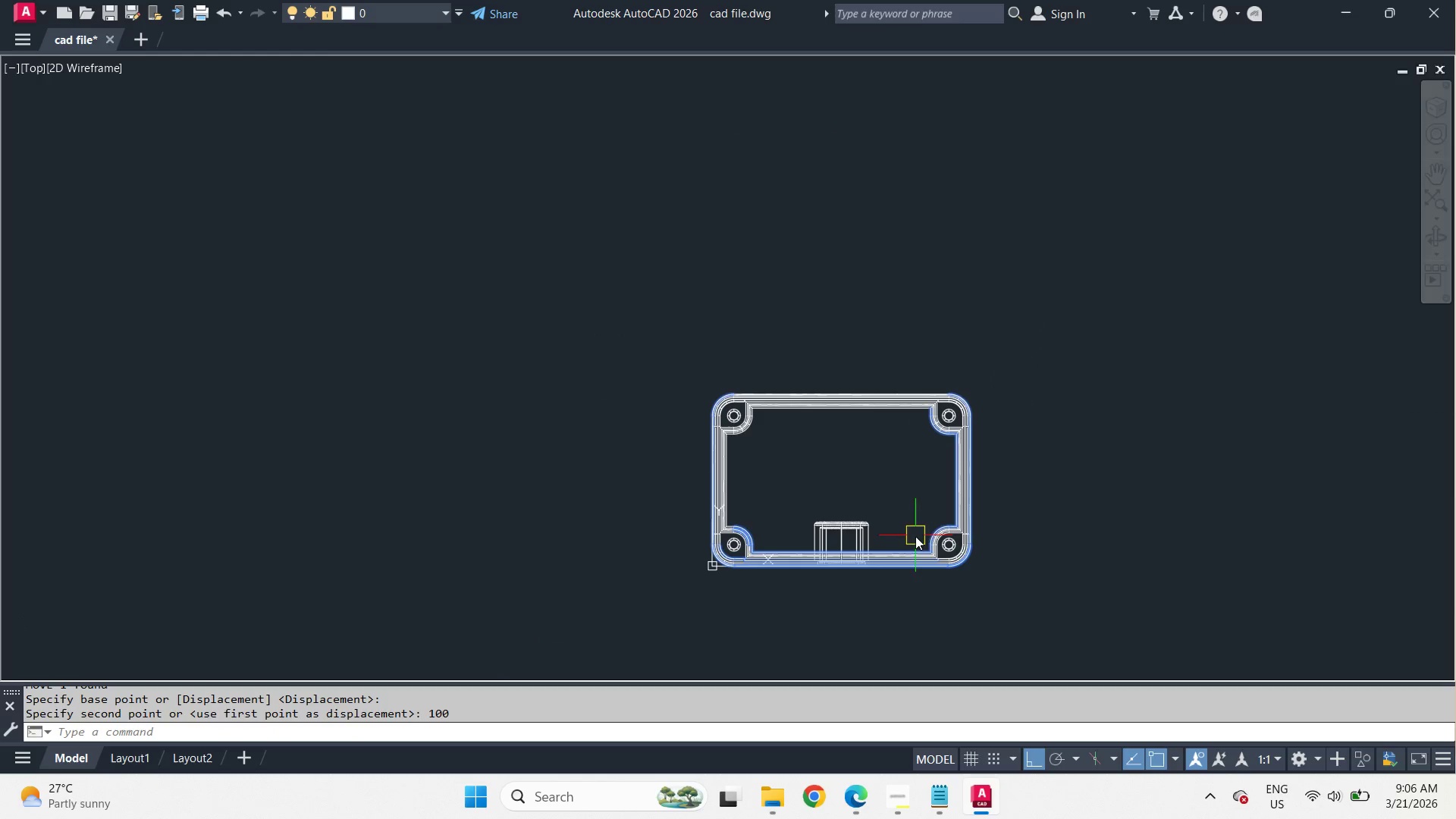 
scroll: coordinate [819, 527], scroll_direction: up, amount: 2.0
 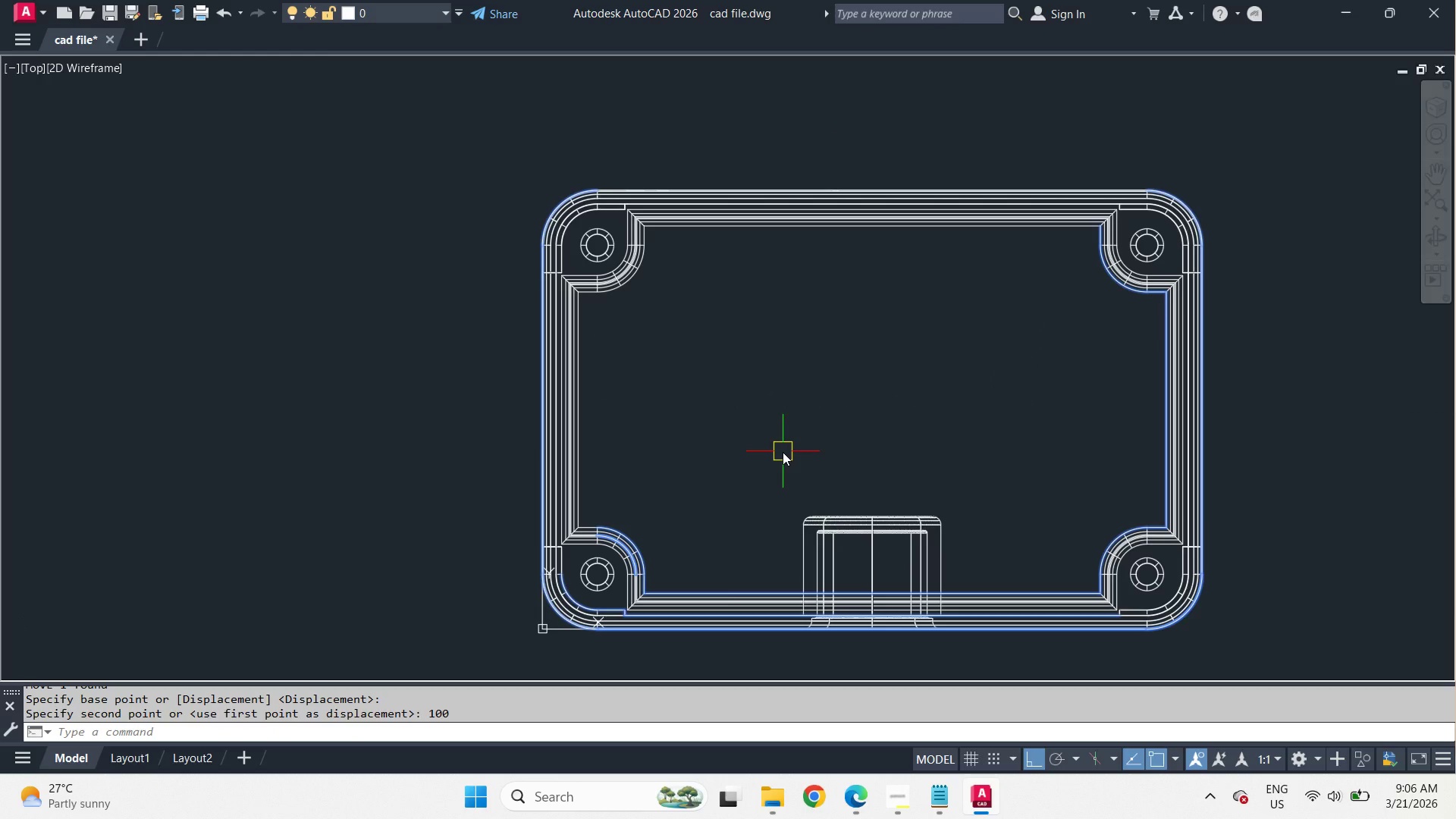 
type(RE )
 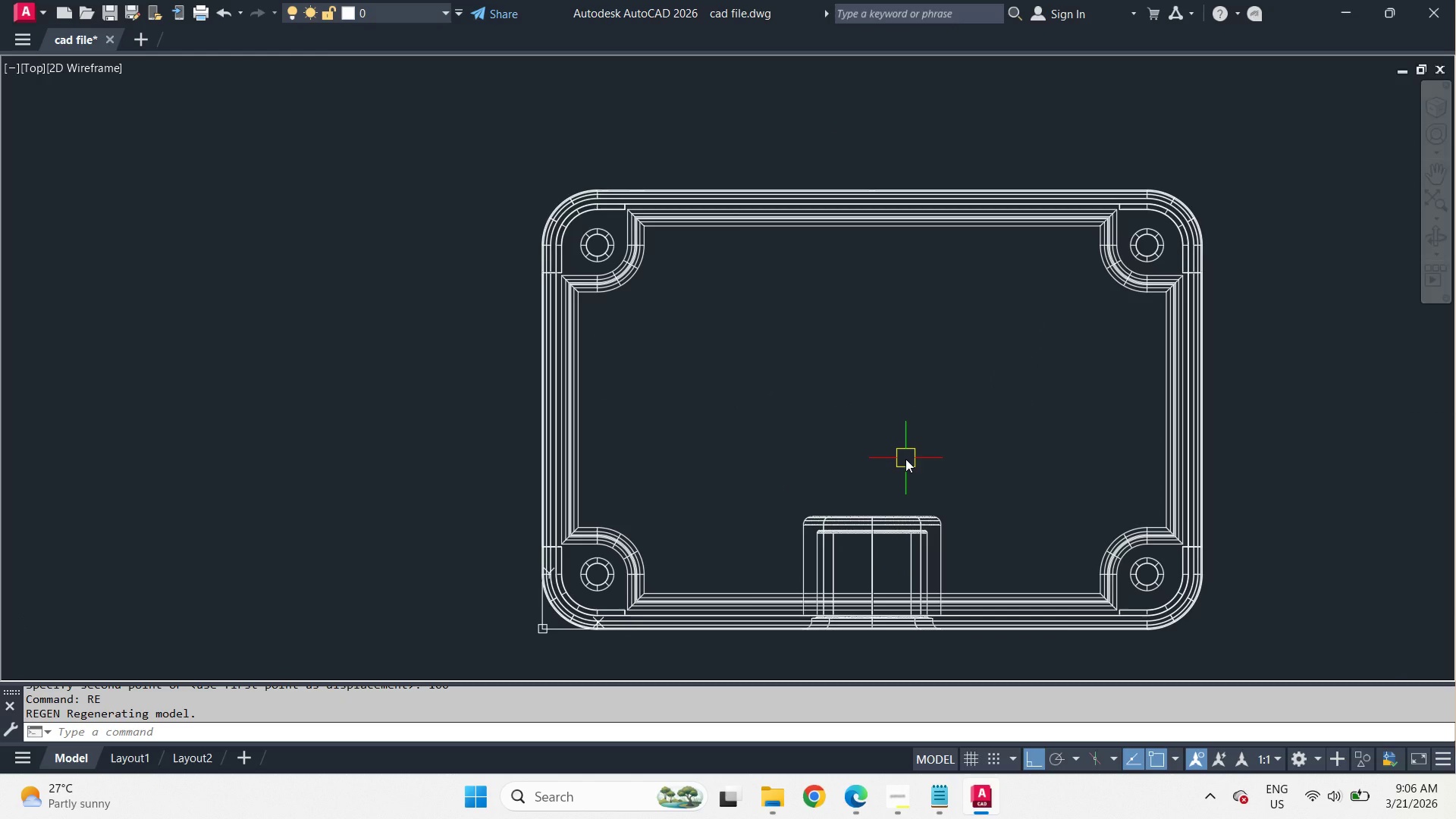 
wait(11.52)
 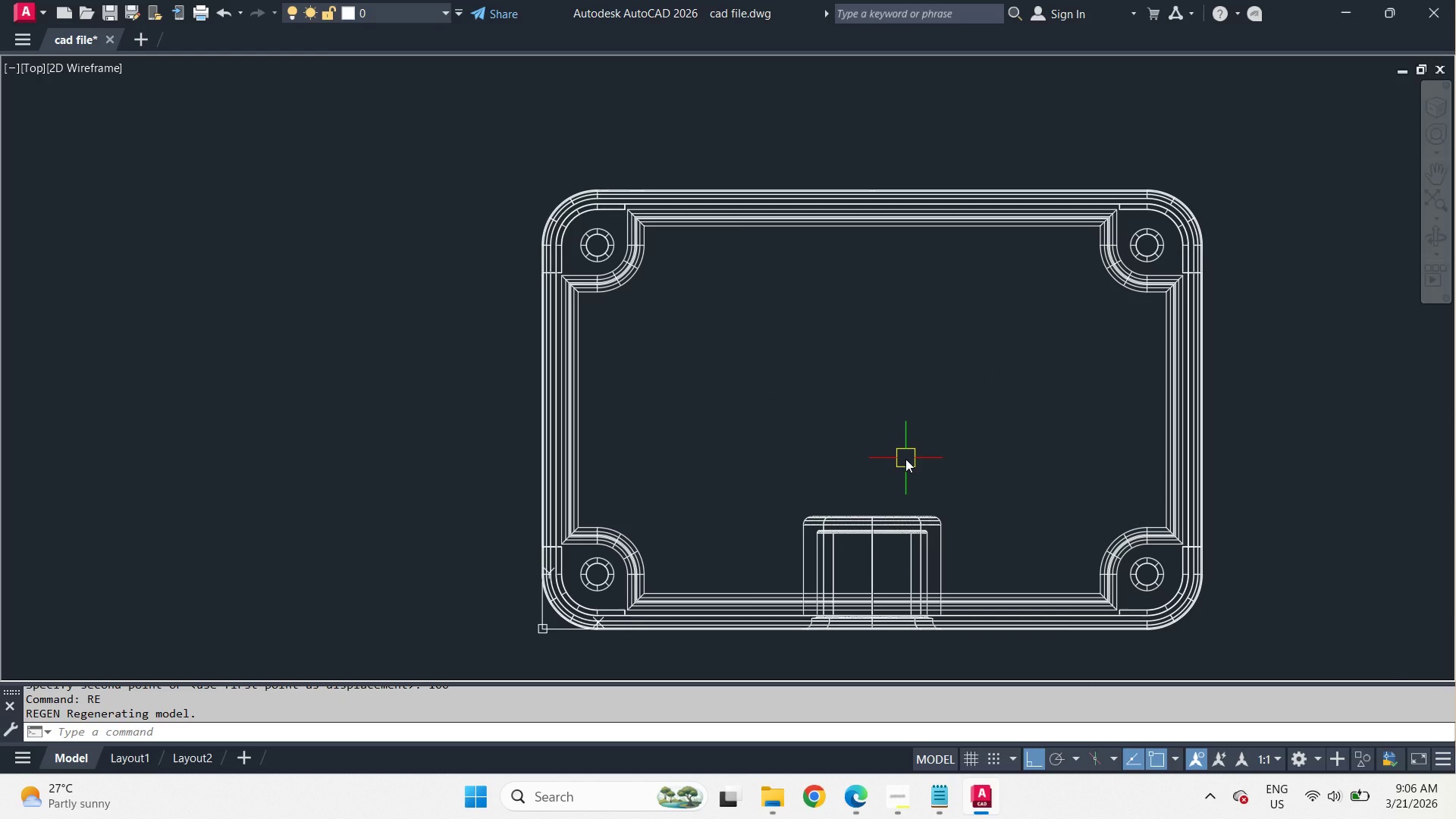 
mouse_move([902, 784])
 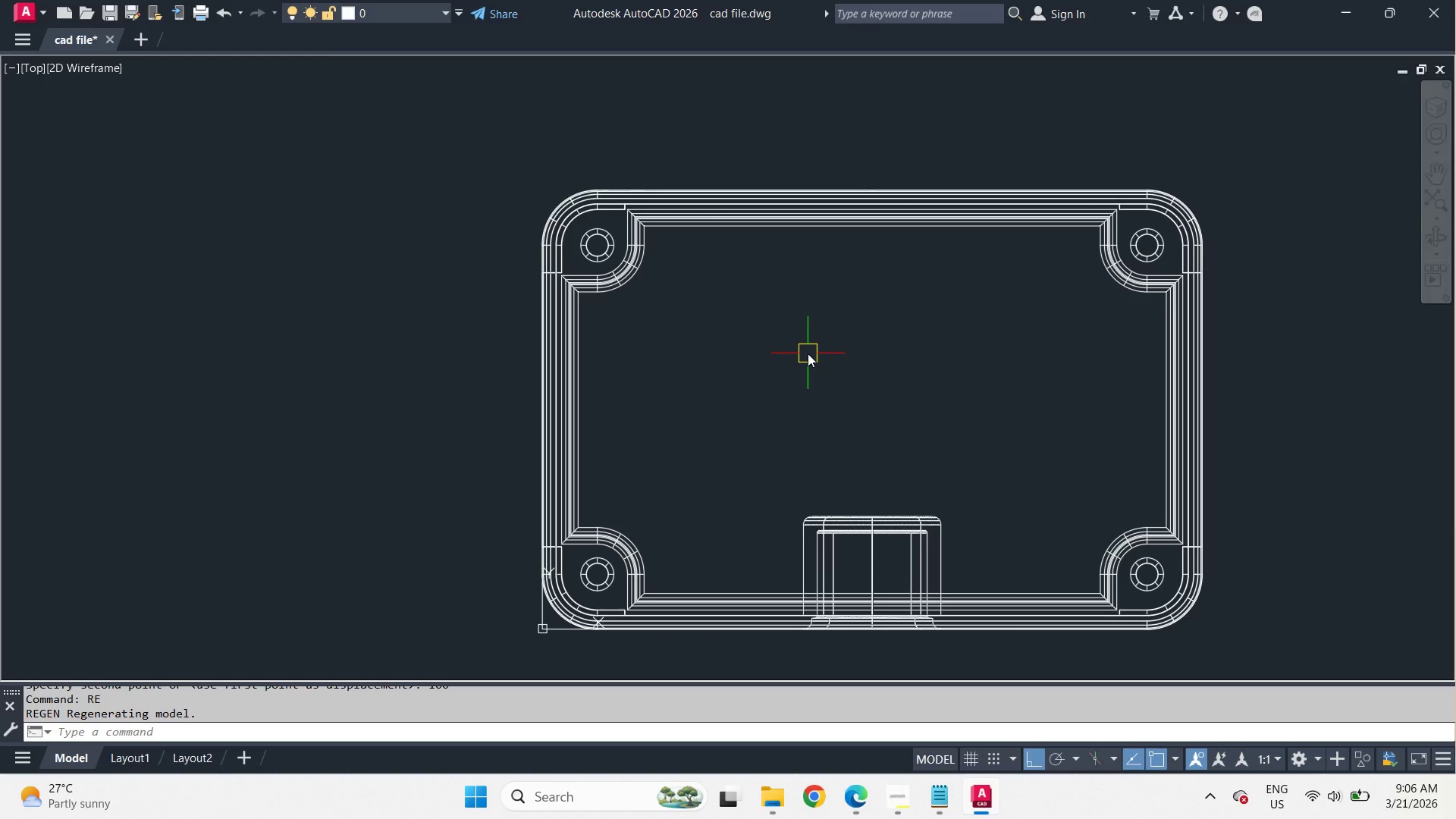 
type(LA )
 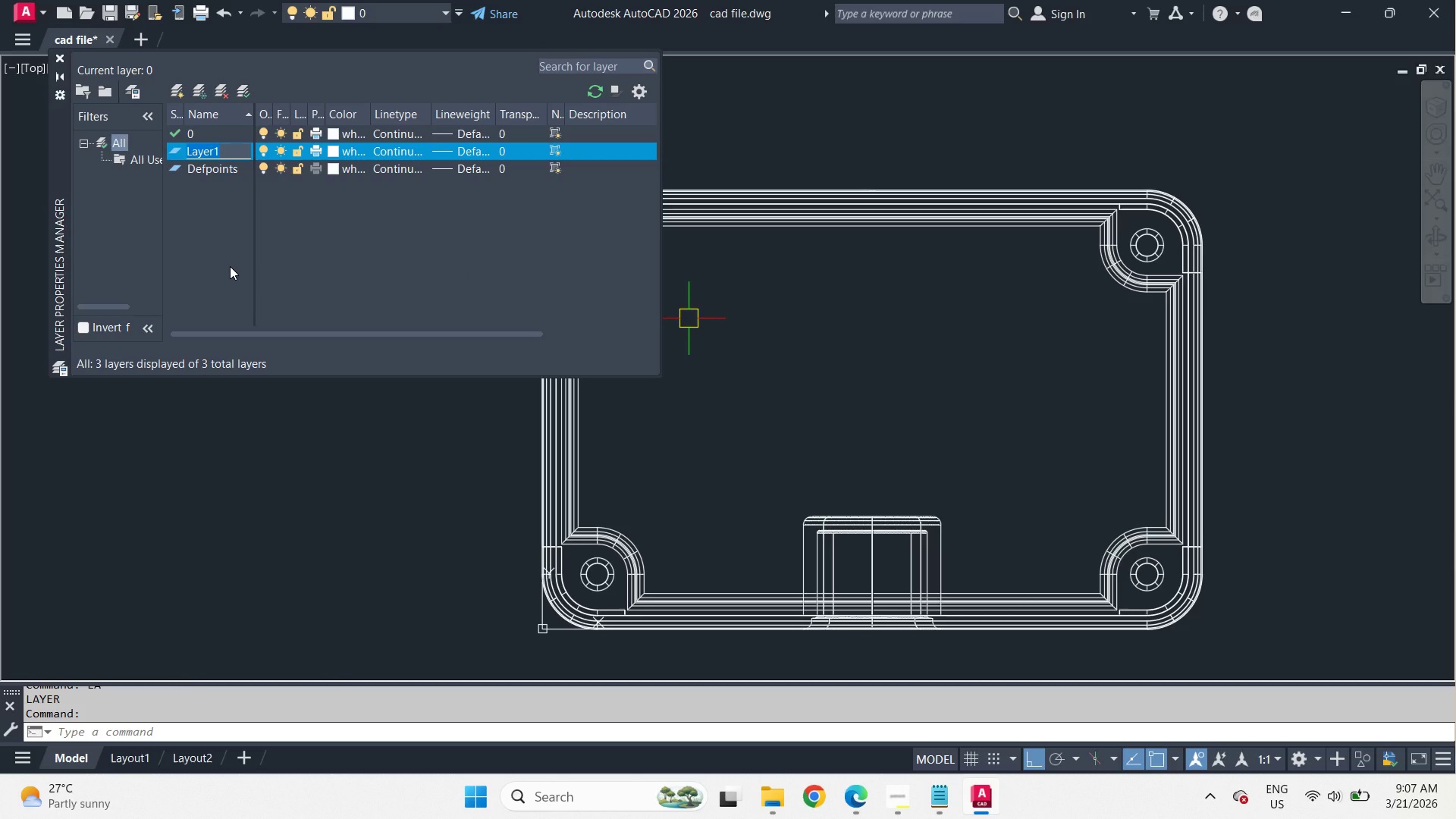 
type(Base)
 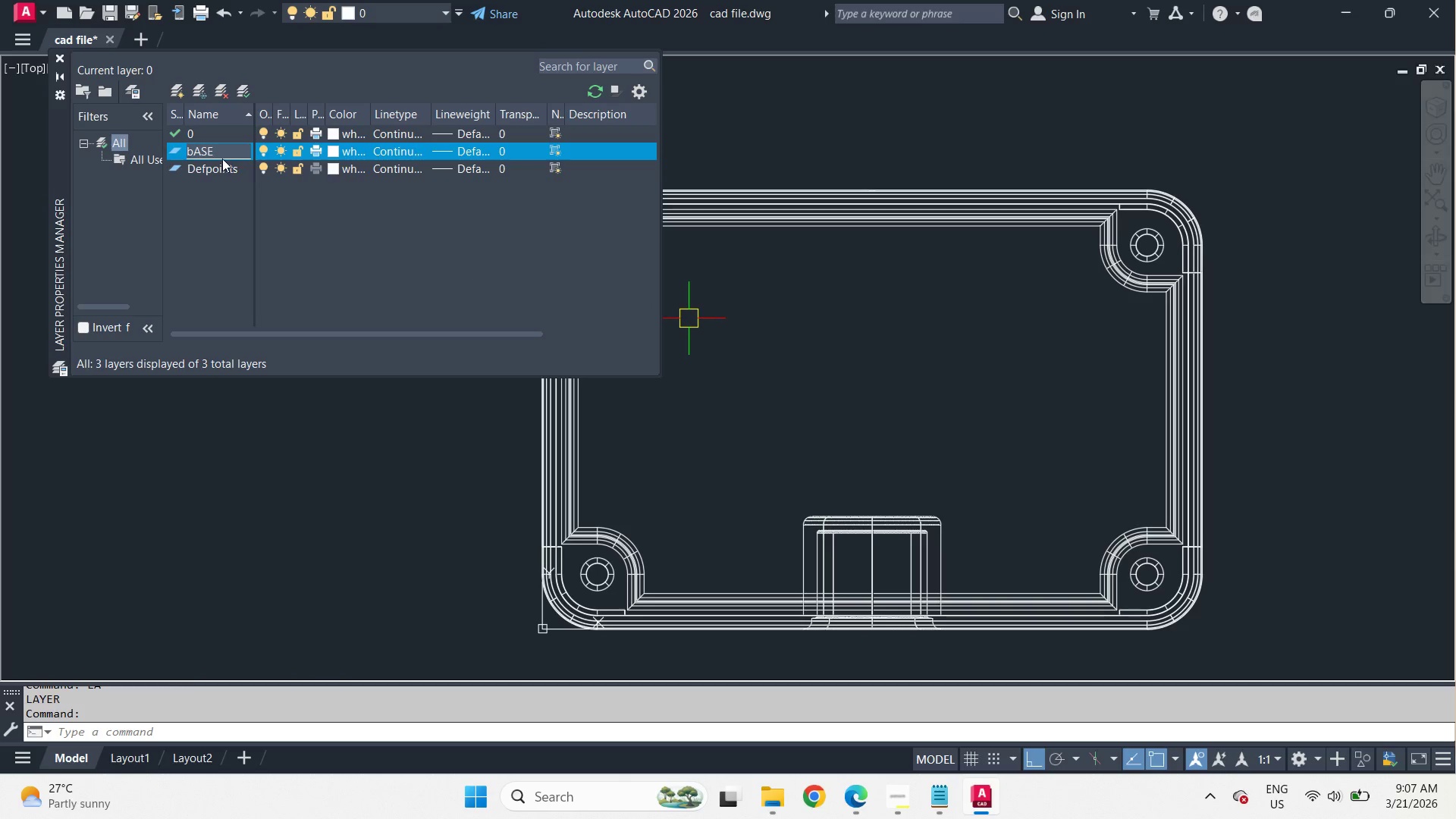 
left_click_drag(start_coordinate=[220, 152], to_coordinate=[127, 133])
 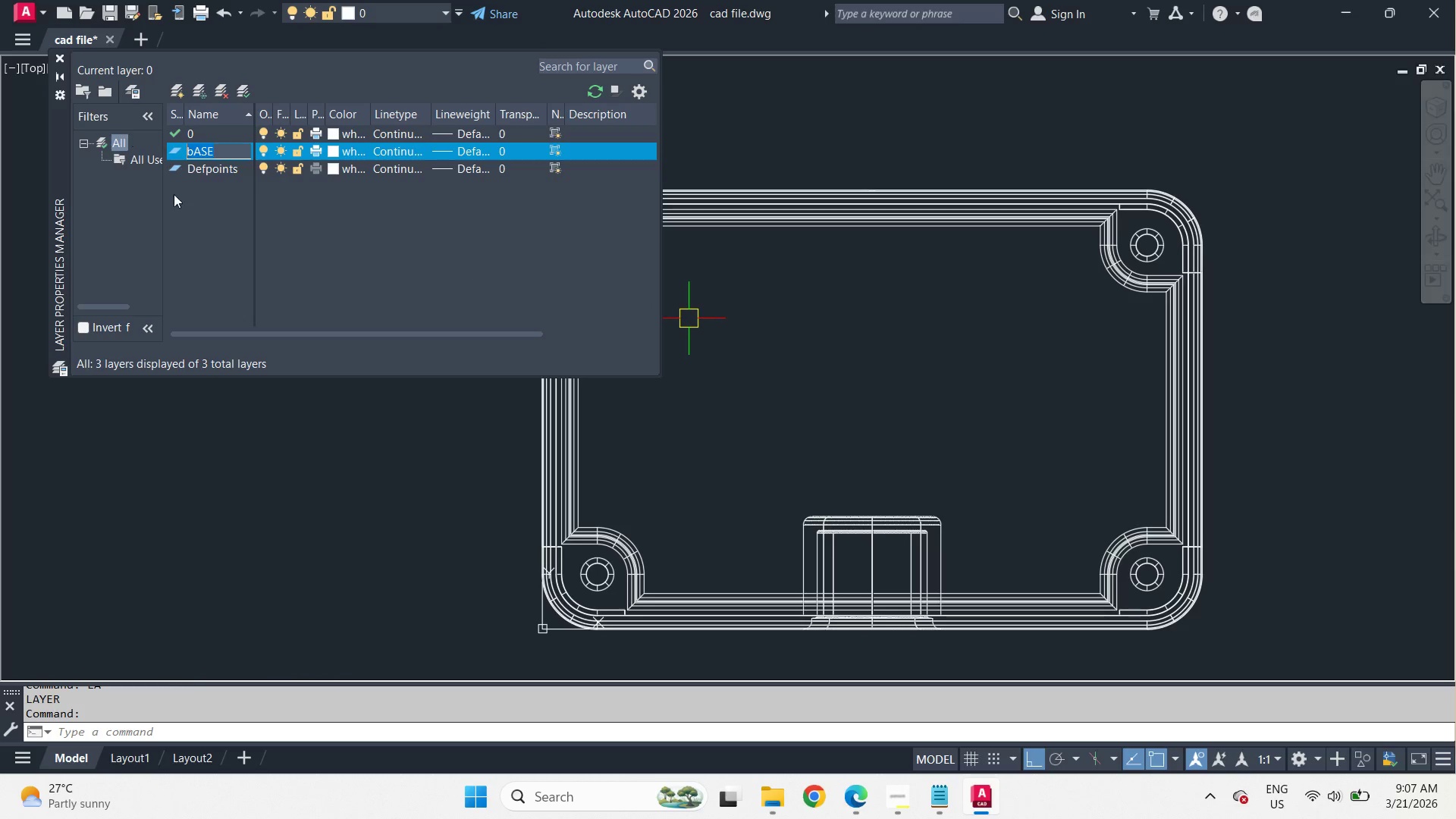 
key(CapsLock)
 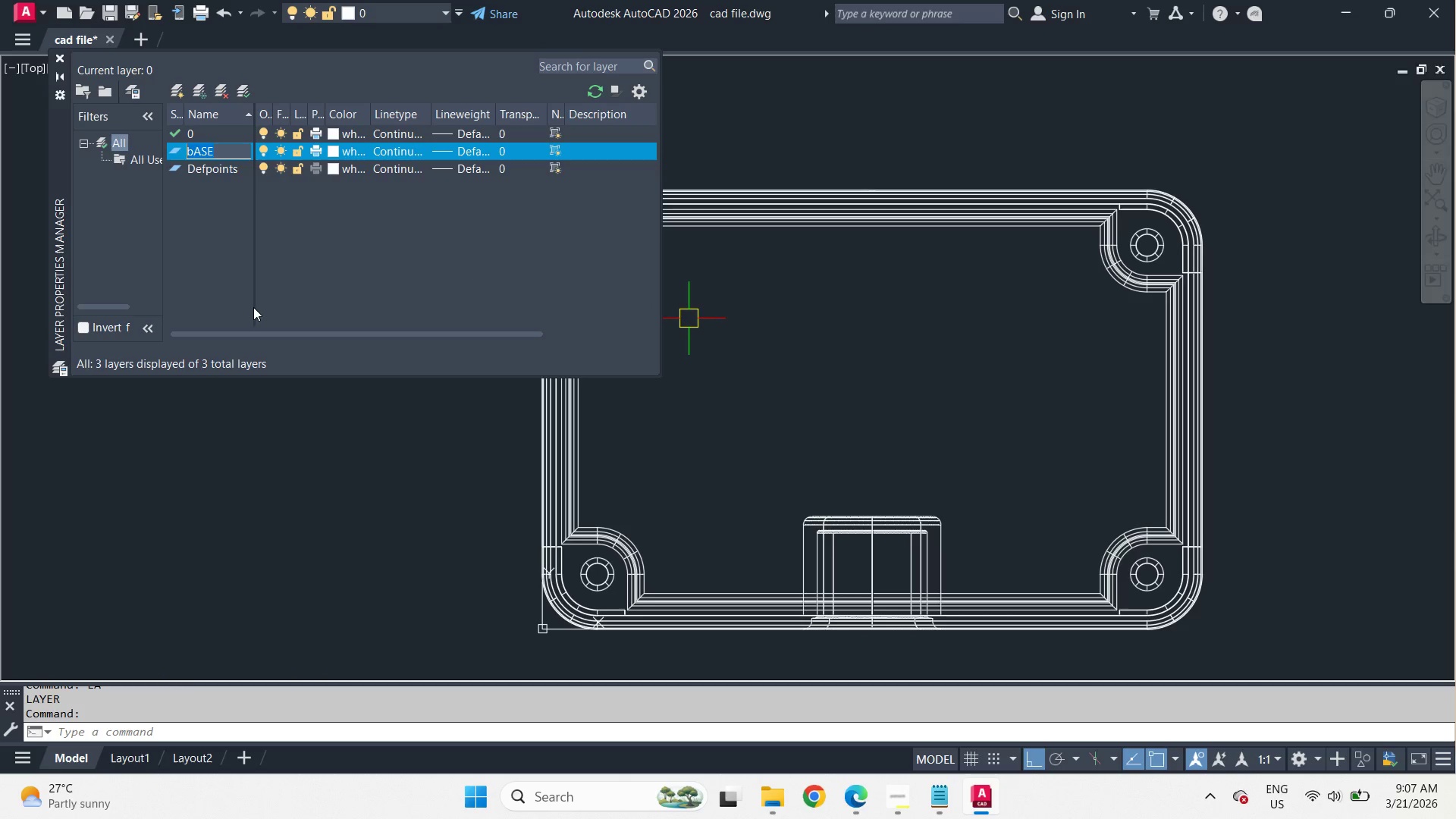 
type(Base)
 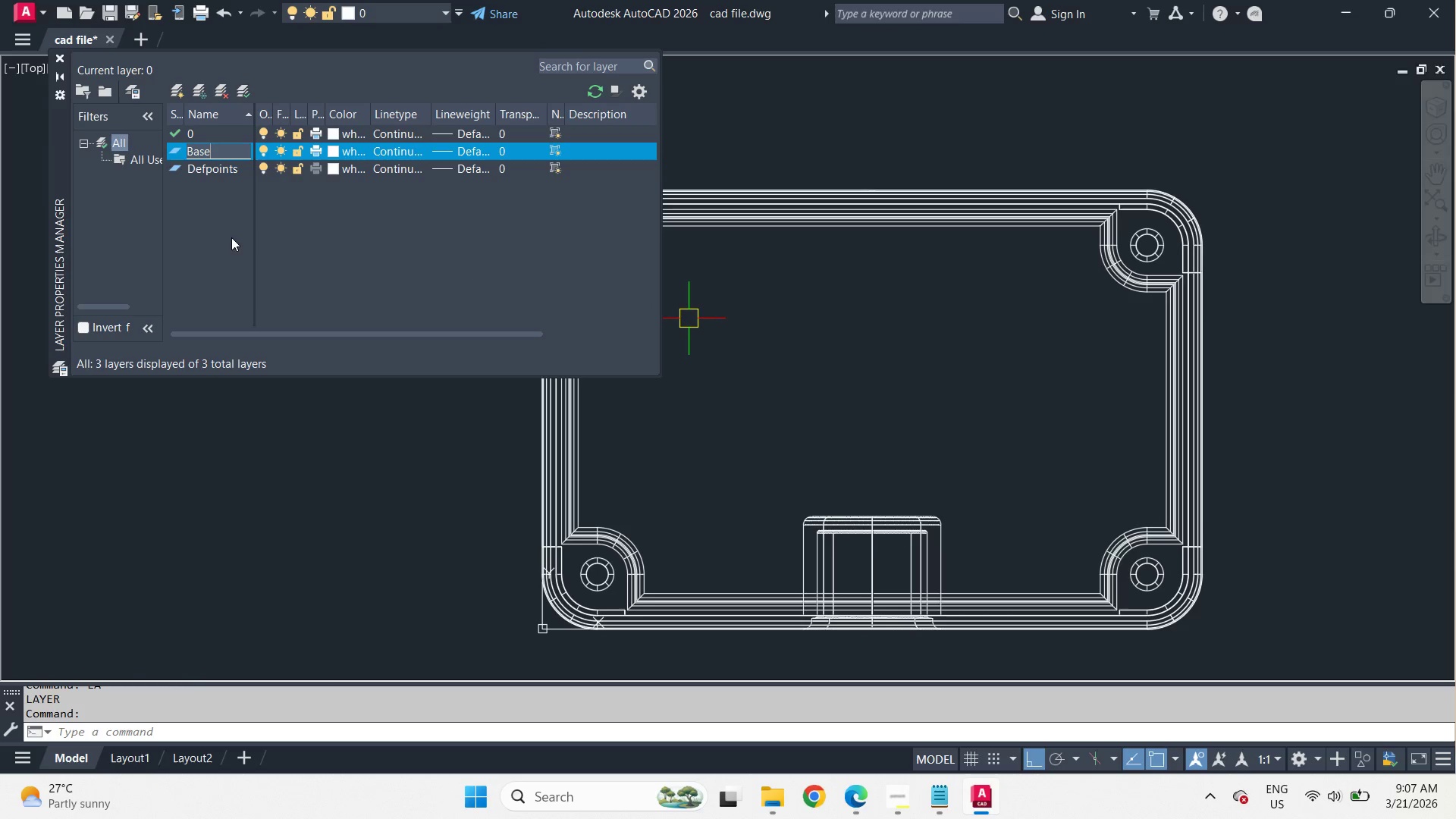 
left_click([231, 231])
 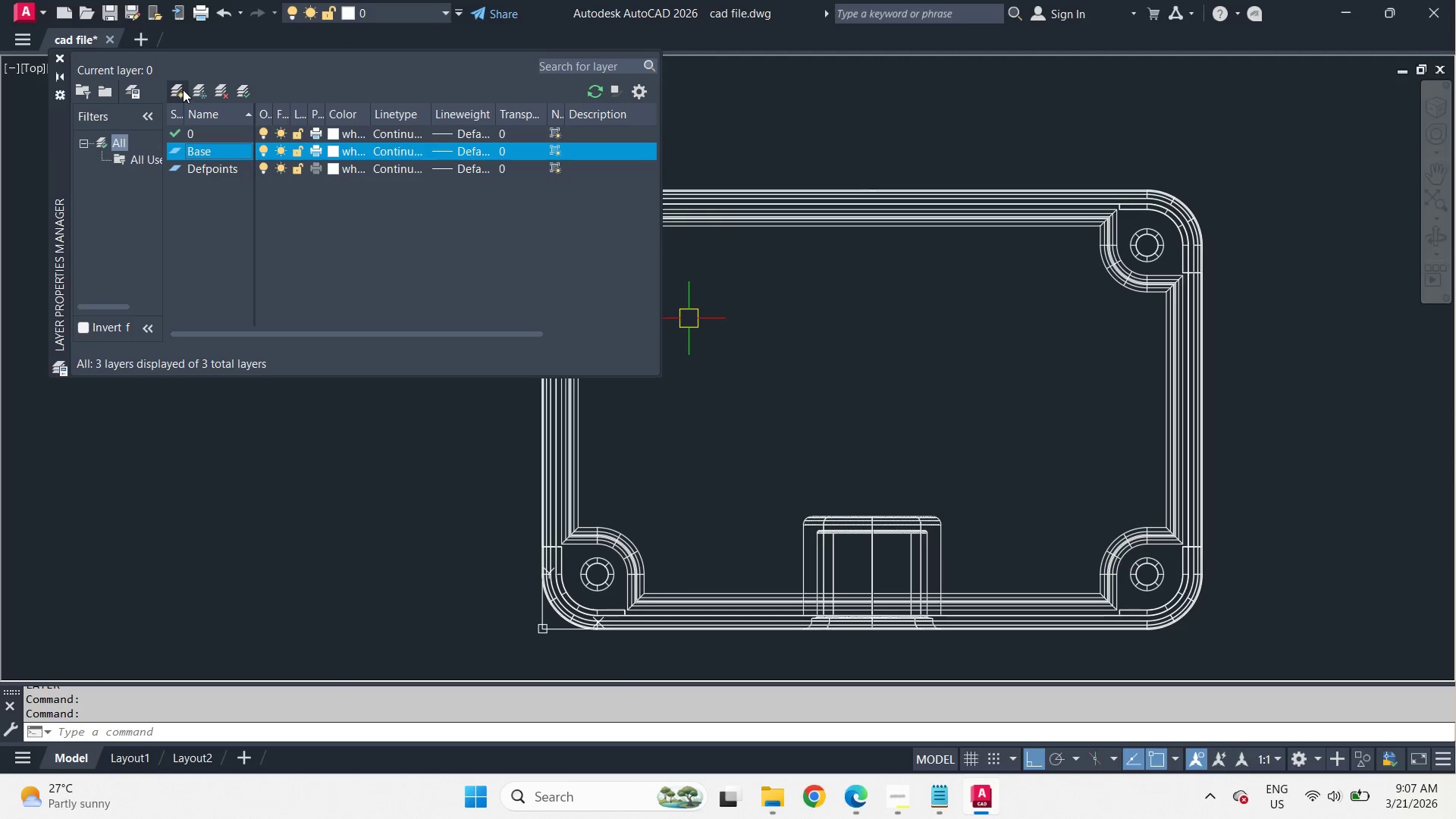 
left_click([183, 89])
 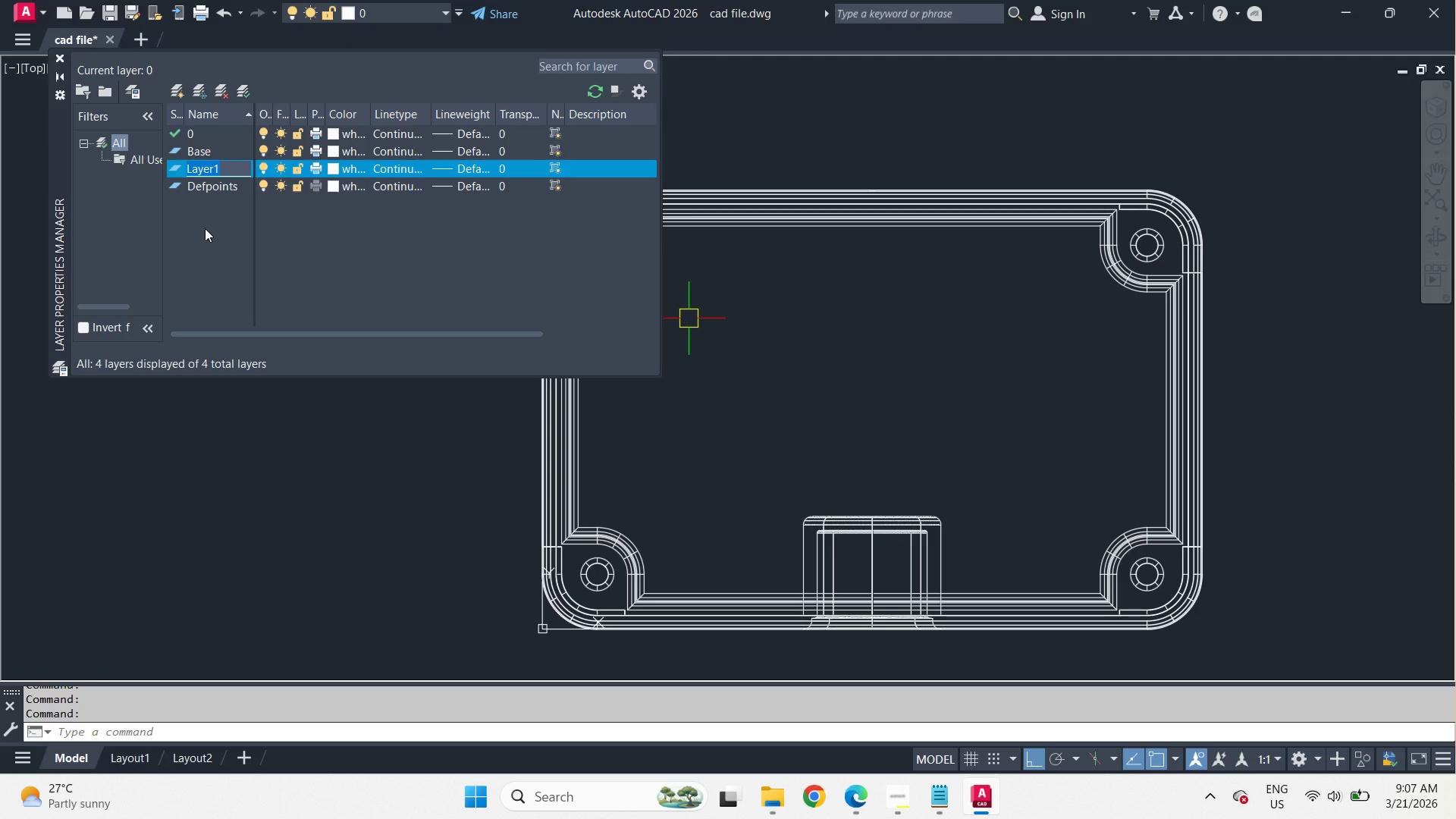 
type(Cover)
 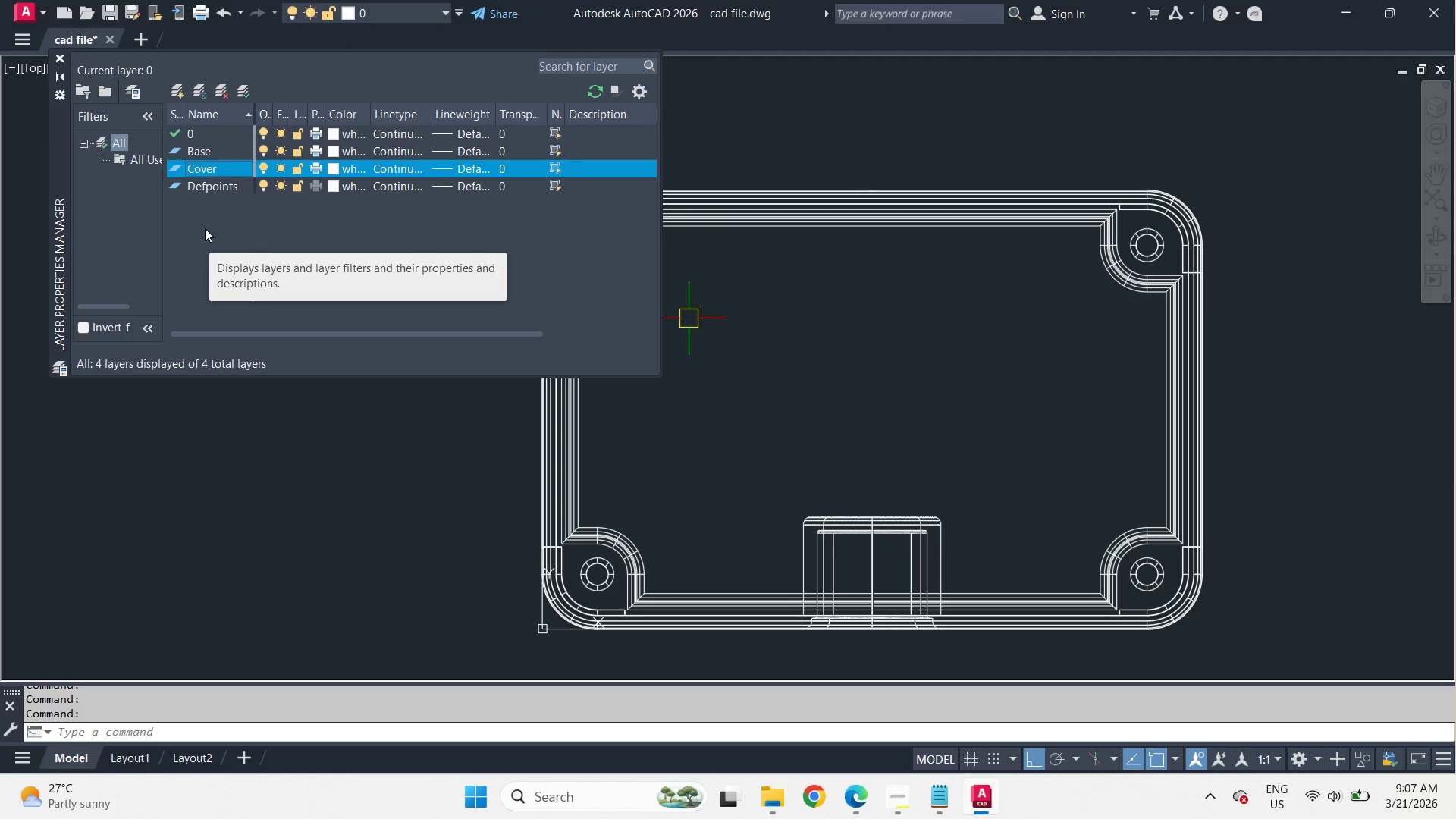 
key(Enter)
 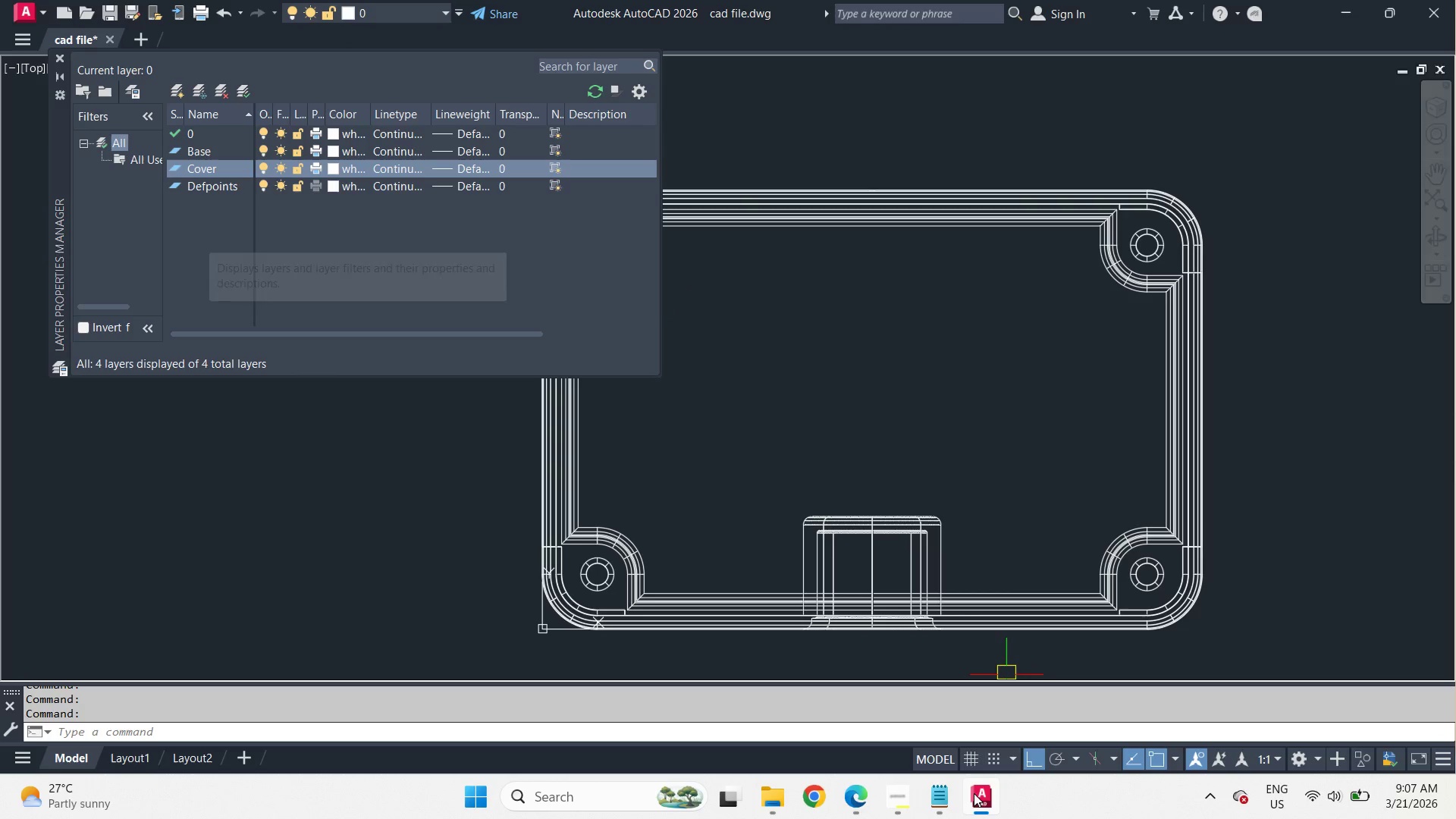 
left_click([897, 798])